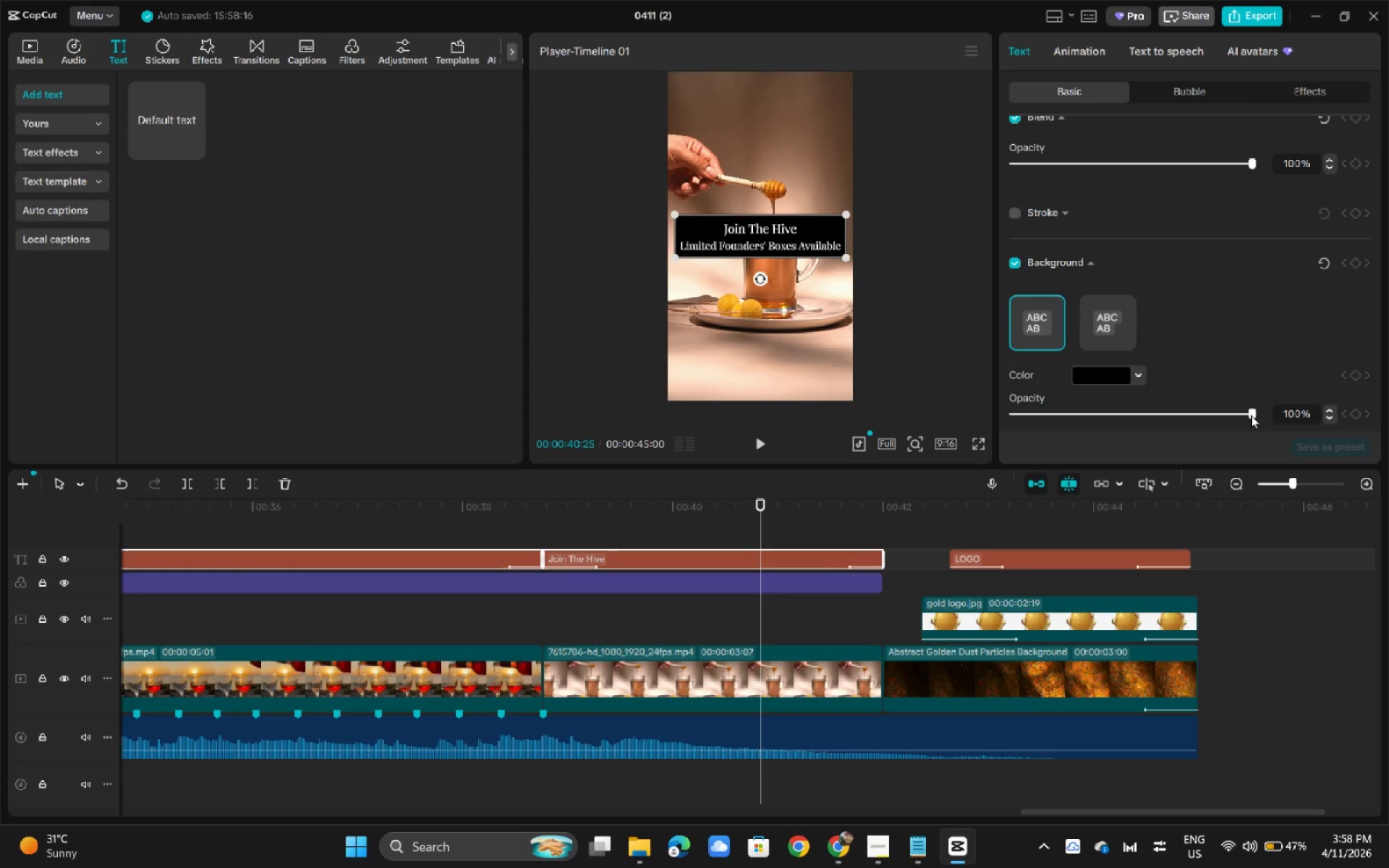 
left_click_drag(start_coordinate=[1245, 413], to_coordinate=[1061, 410])
 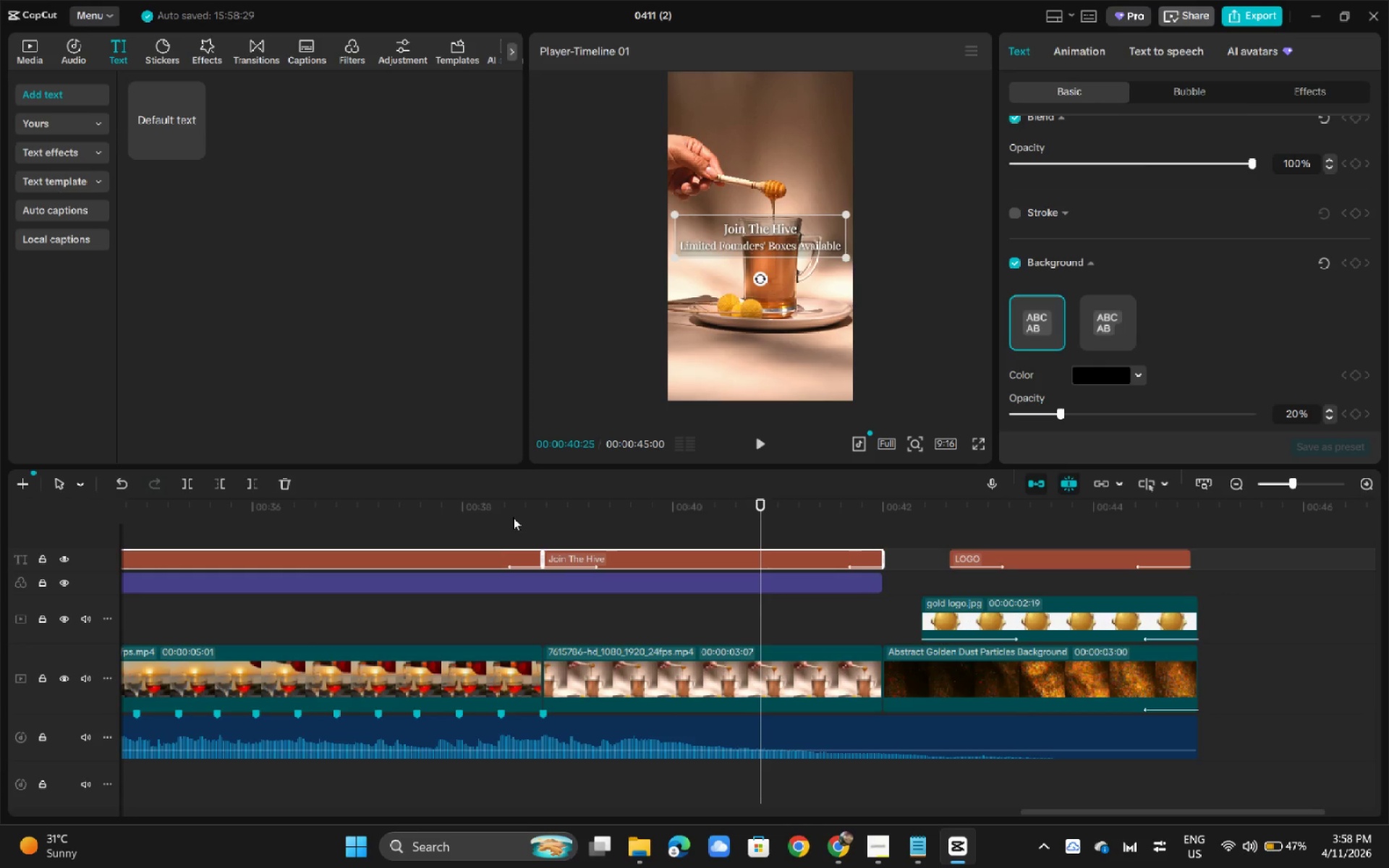 
left_click_drag(start_coordinate=[509, 511], to_coordinate=[0, 529])
 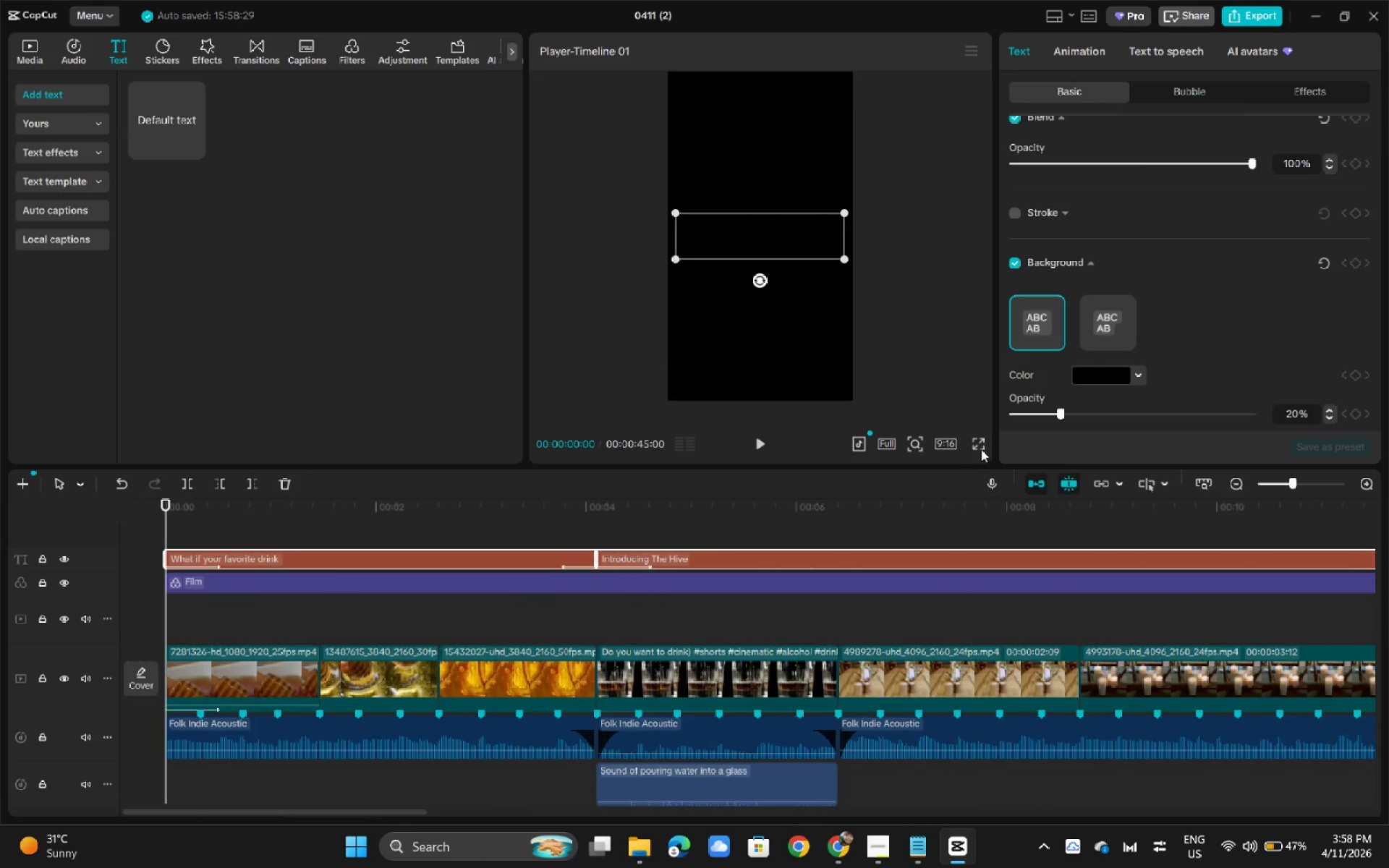 
left_click([980, 446])
 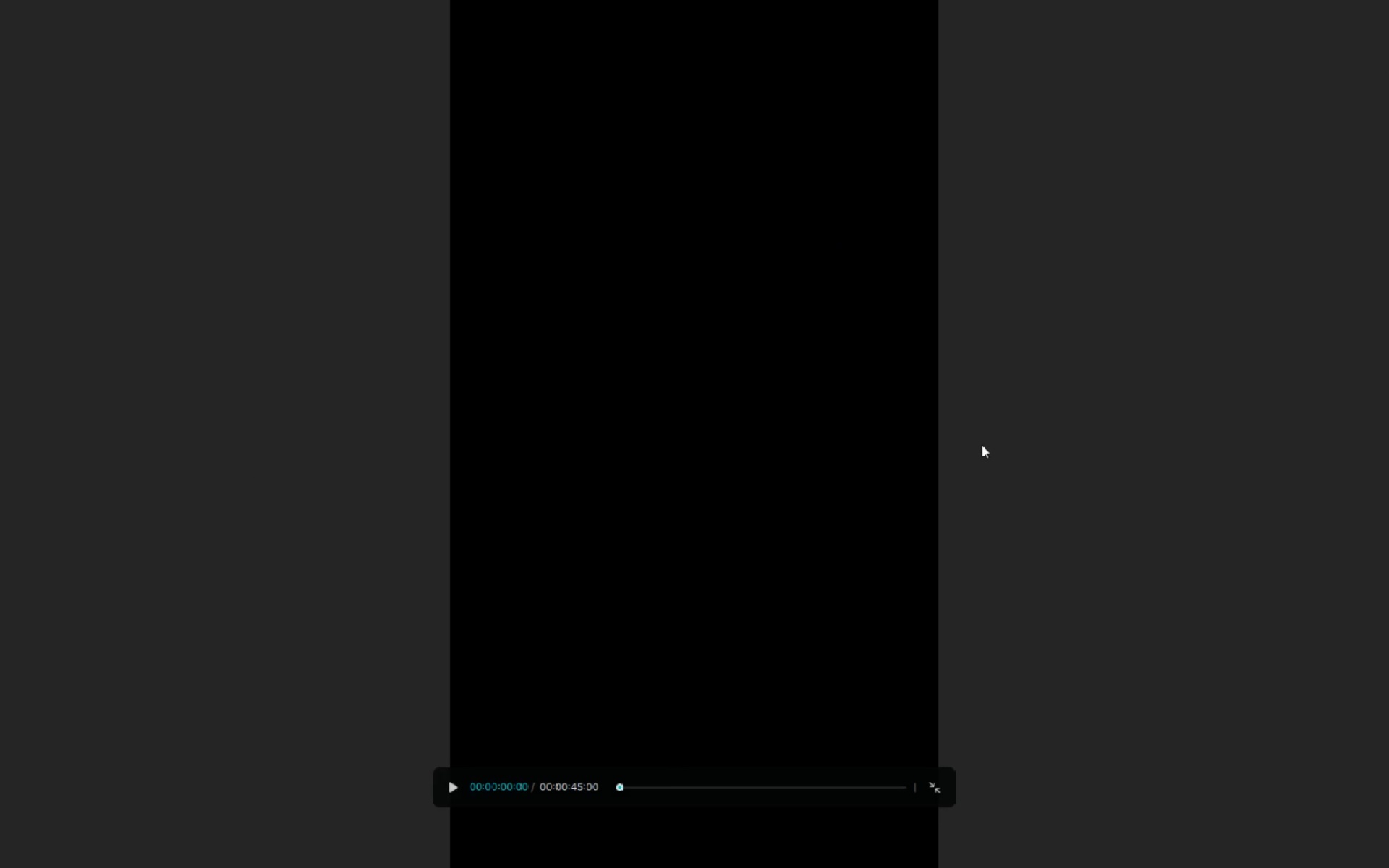 
key(Space)
 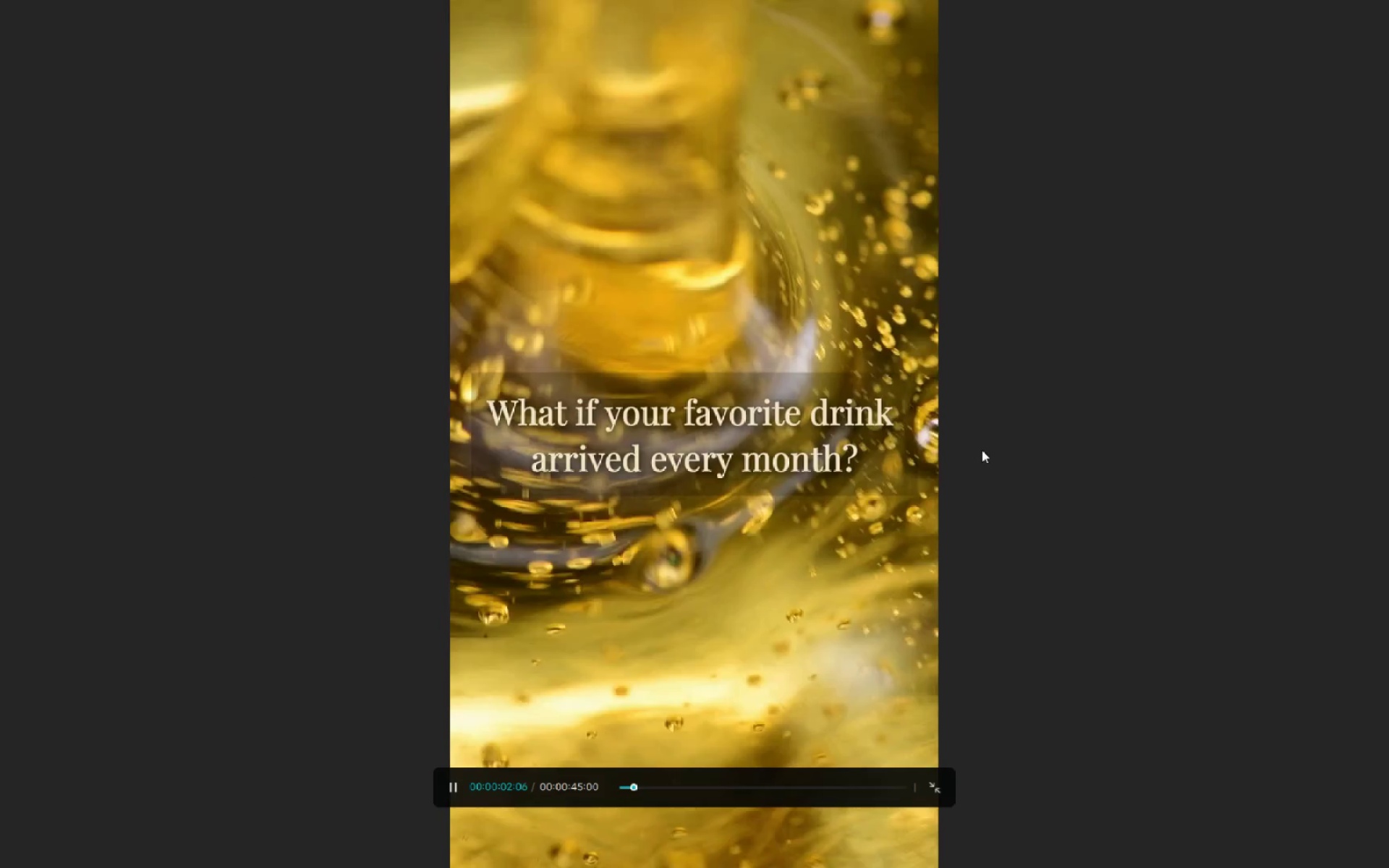 
key(Space)
 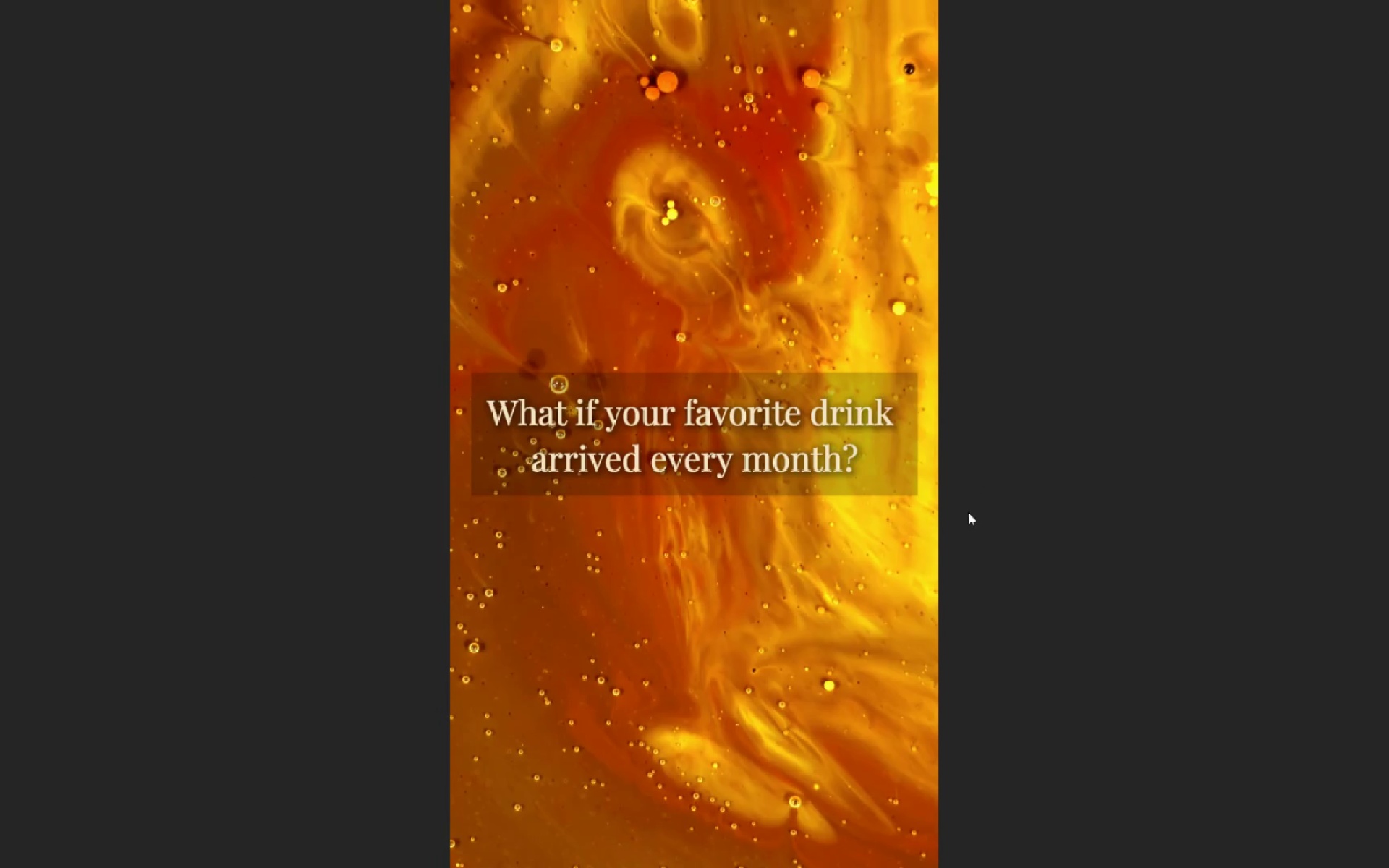 
key(Escape)
 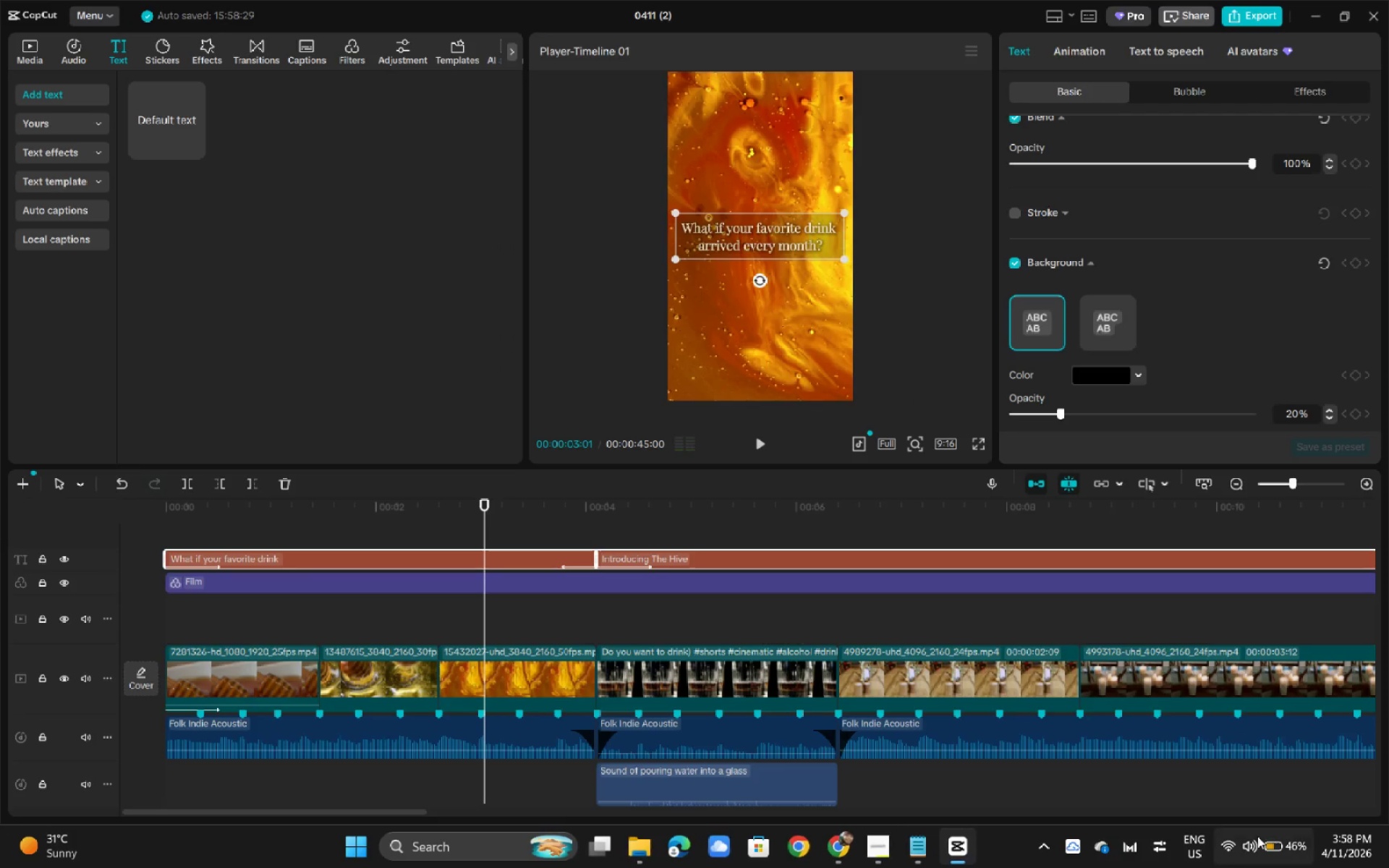 
left_click([1257, 836])
 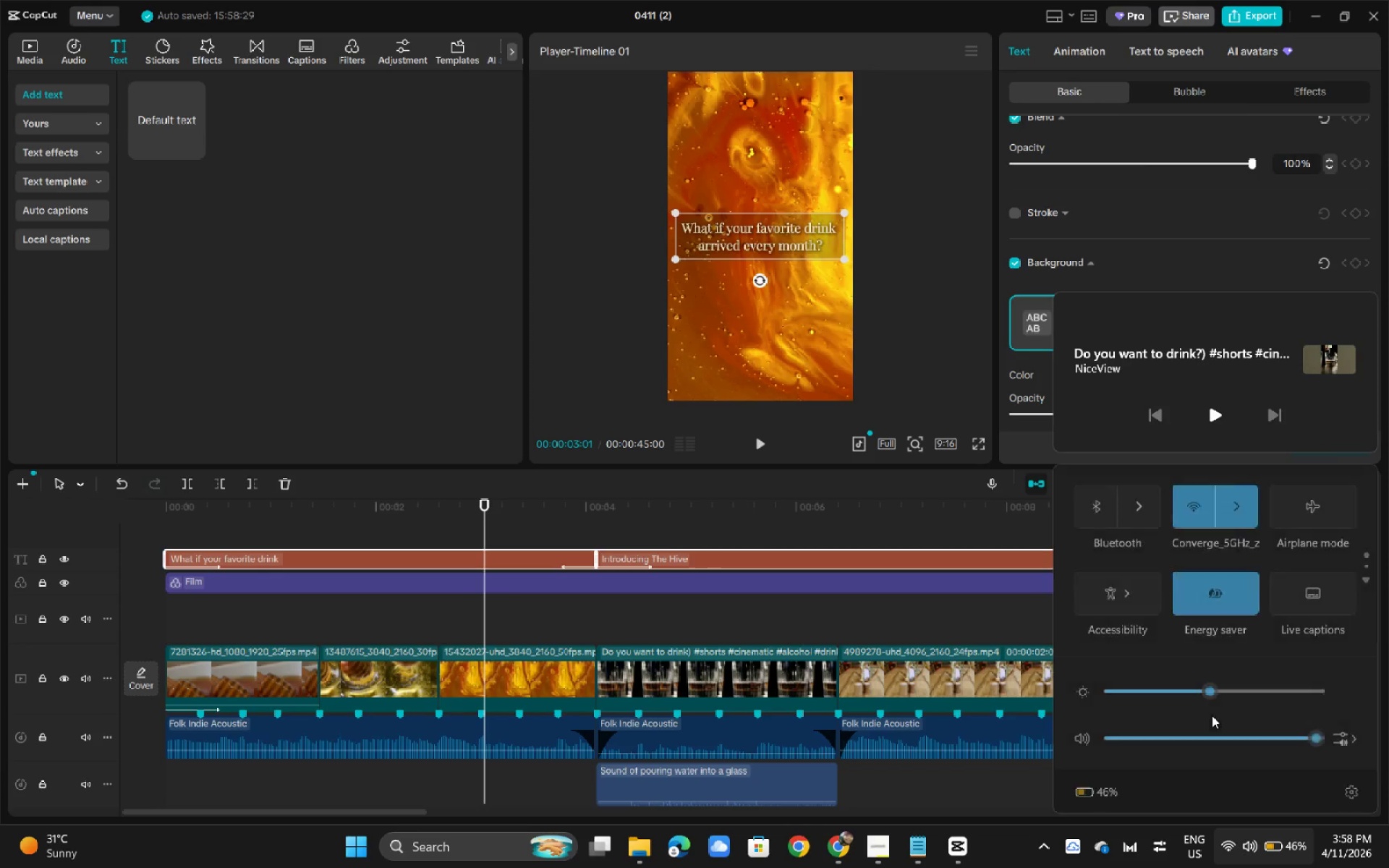 
left_click_drag(start_coordinate=[1210, 690], to_coordinate=[1259, 690])
 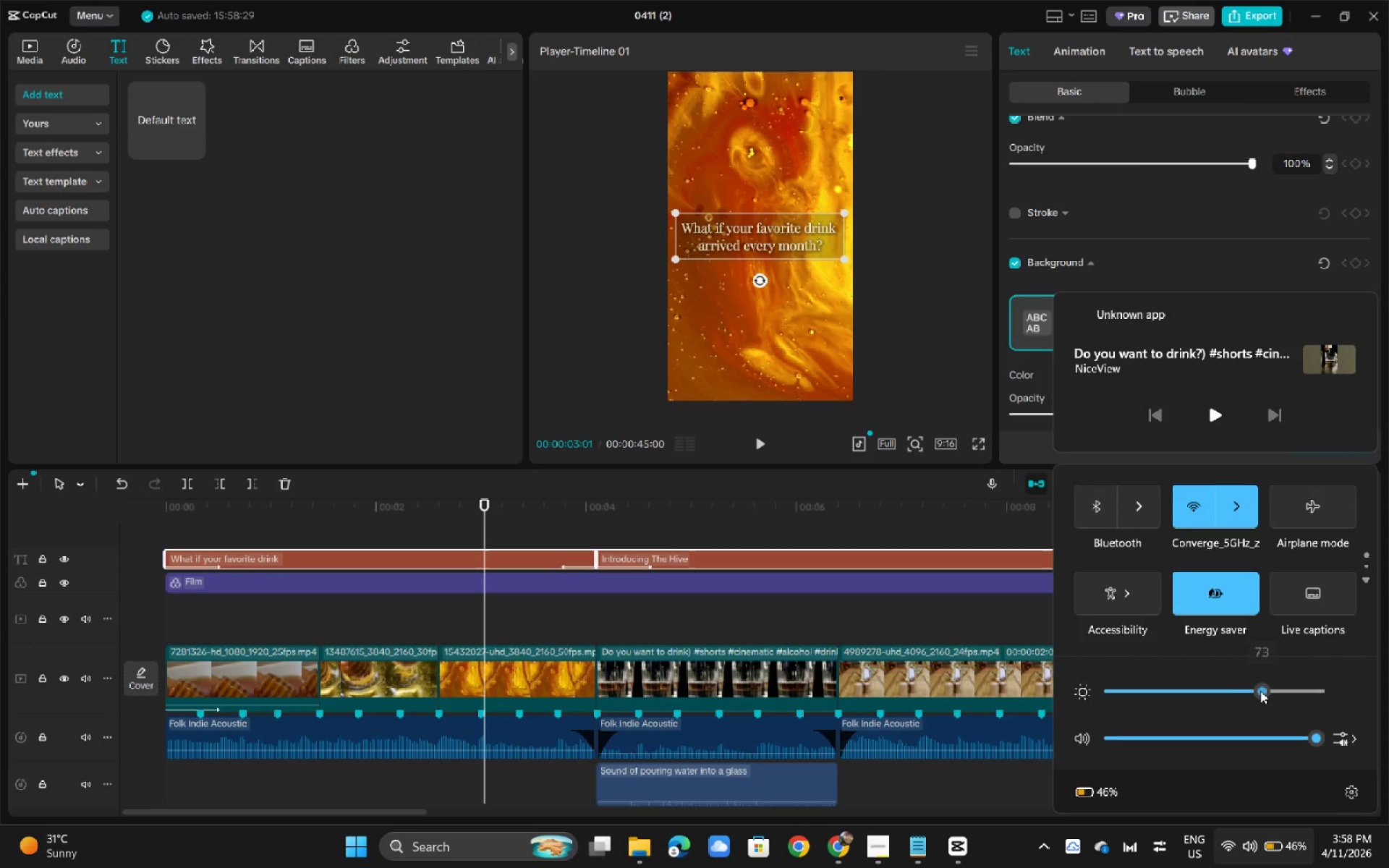 
left_click_drag(start_coordinate=[1257, 691], to_coordinate=[1264, 692])
 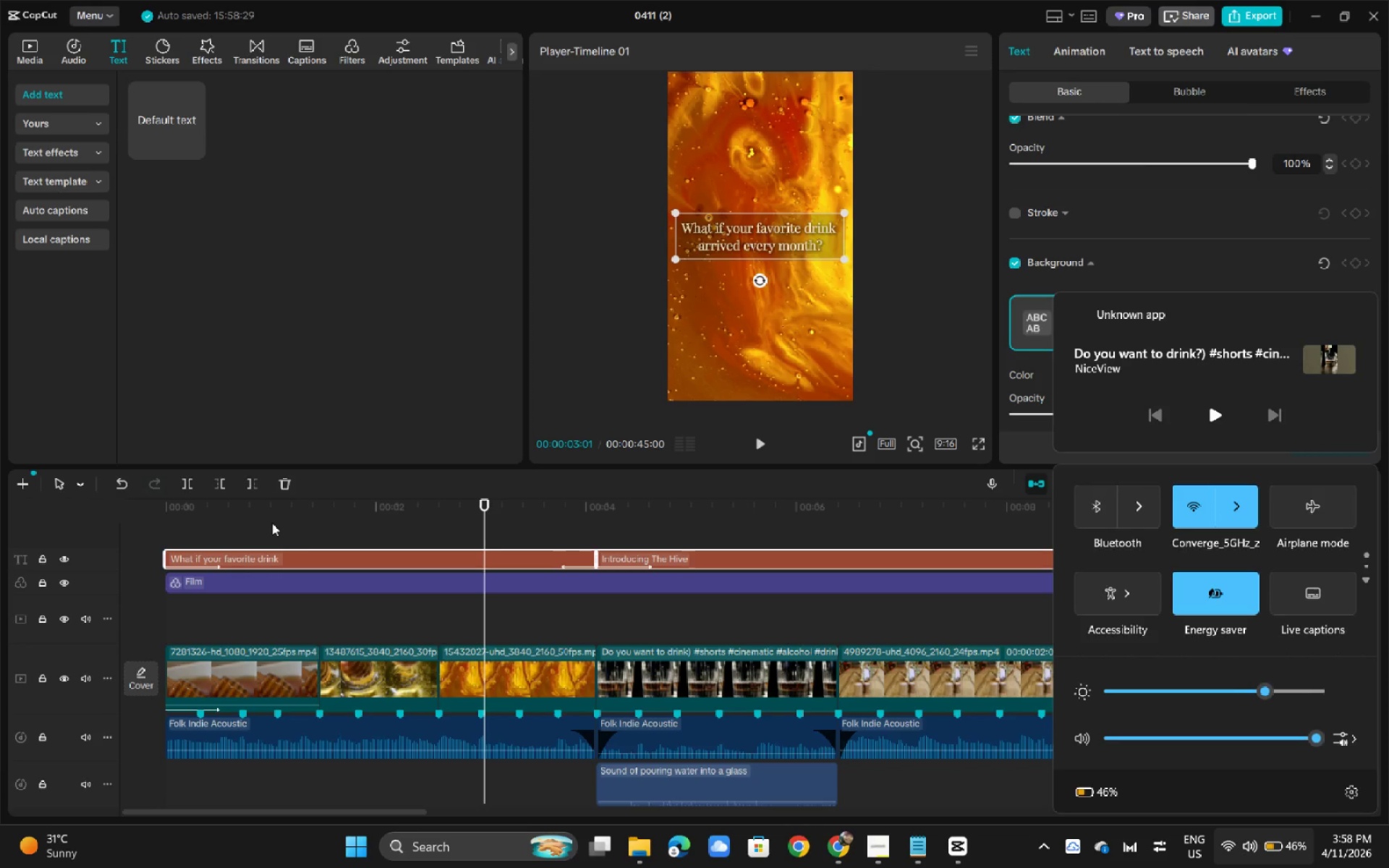 
left_click_drag(start_coordinate=[249, 510], to_coordinate=[225, 510])
 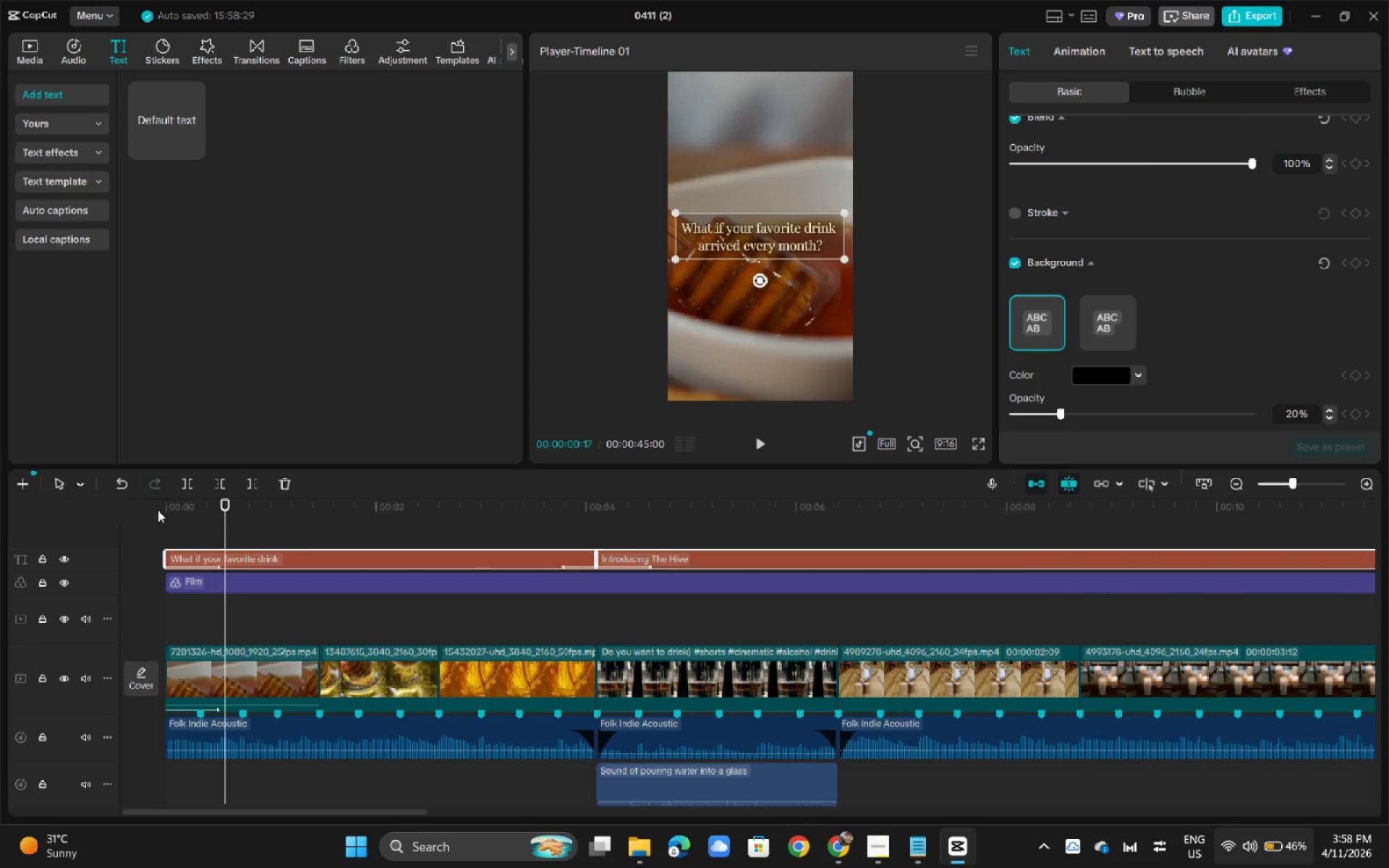 
left_click_drag(start_coordinate=[182, 511], to_coordinate=[159, 510])
 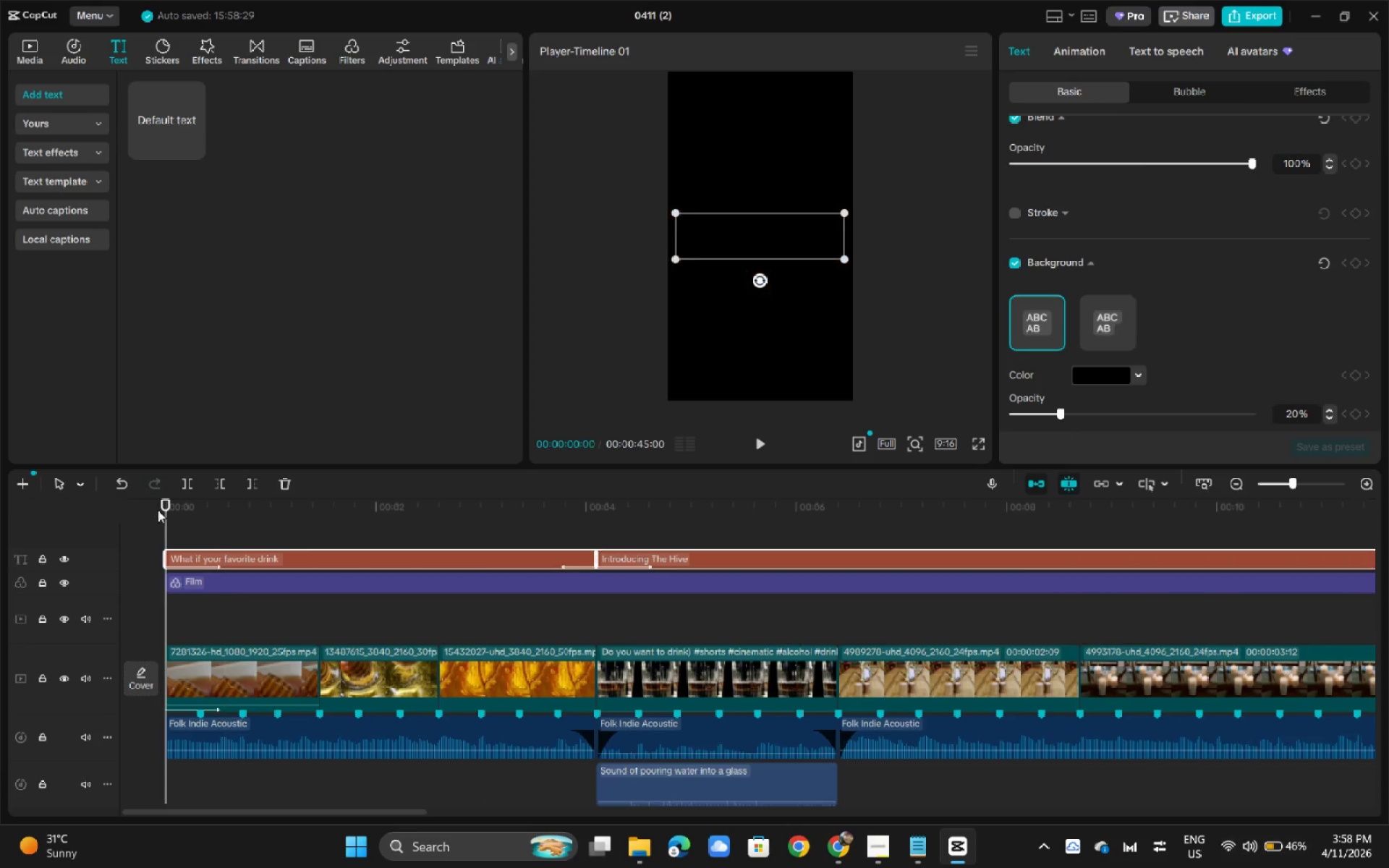 
triple_click([158, 510])
 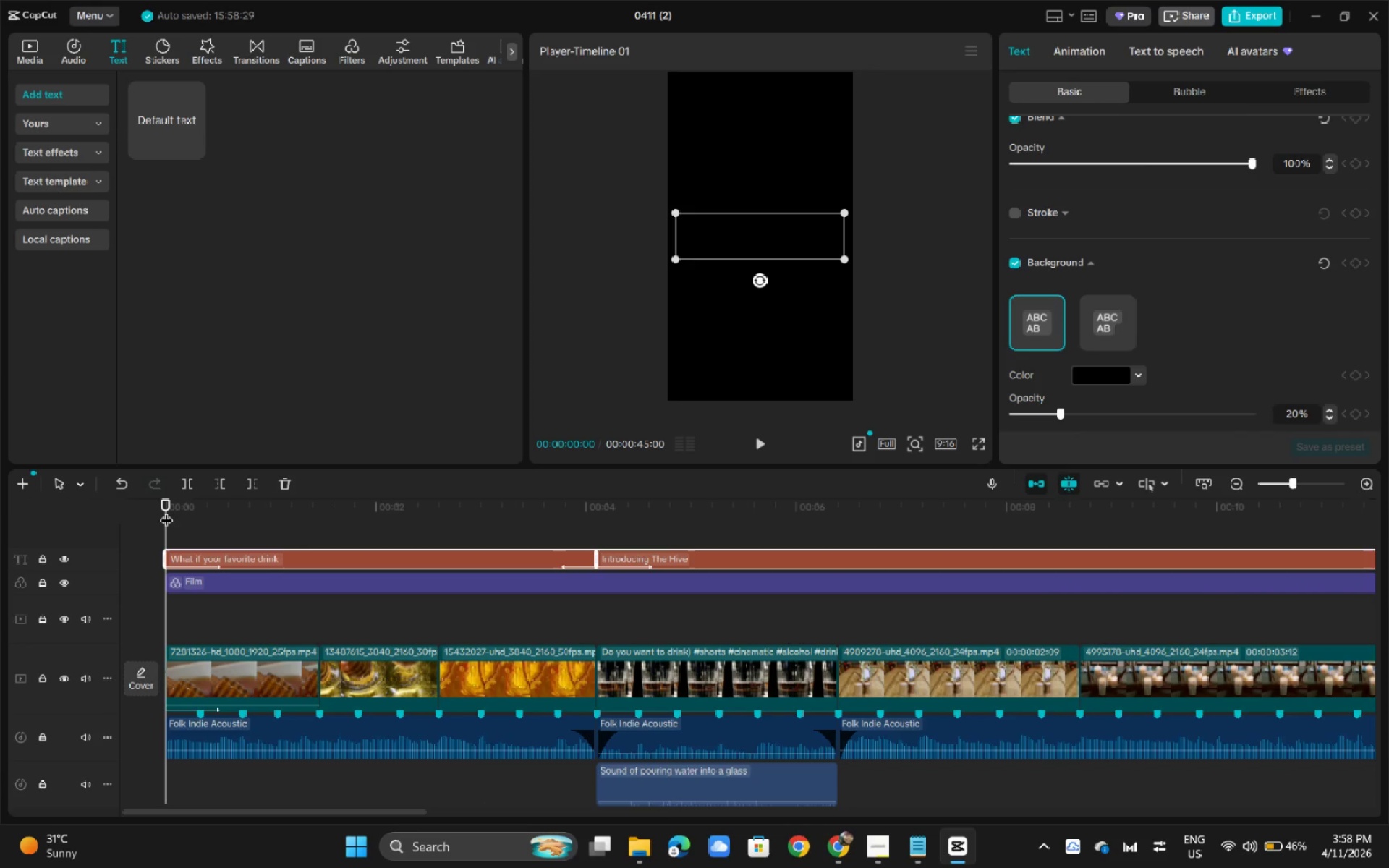 
left_click_drag(start_coordinate=[174, 511], to_coordinate=[119, 509])